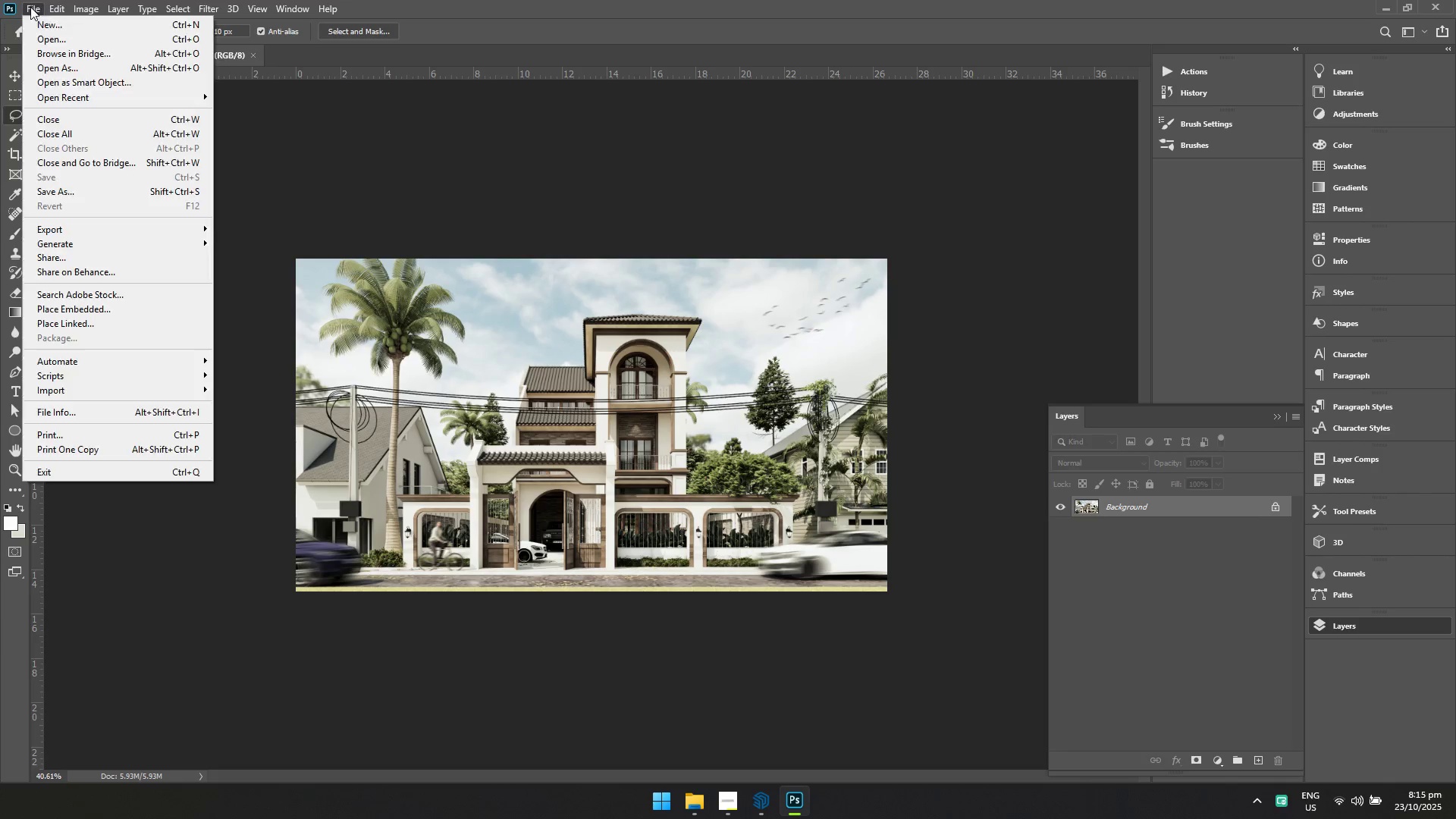 
double_click([41, 36])
 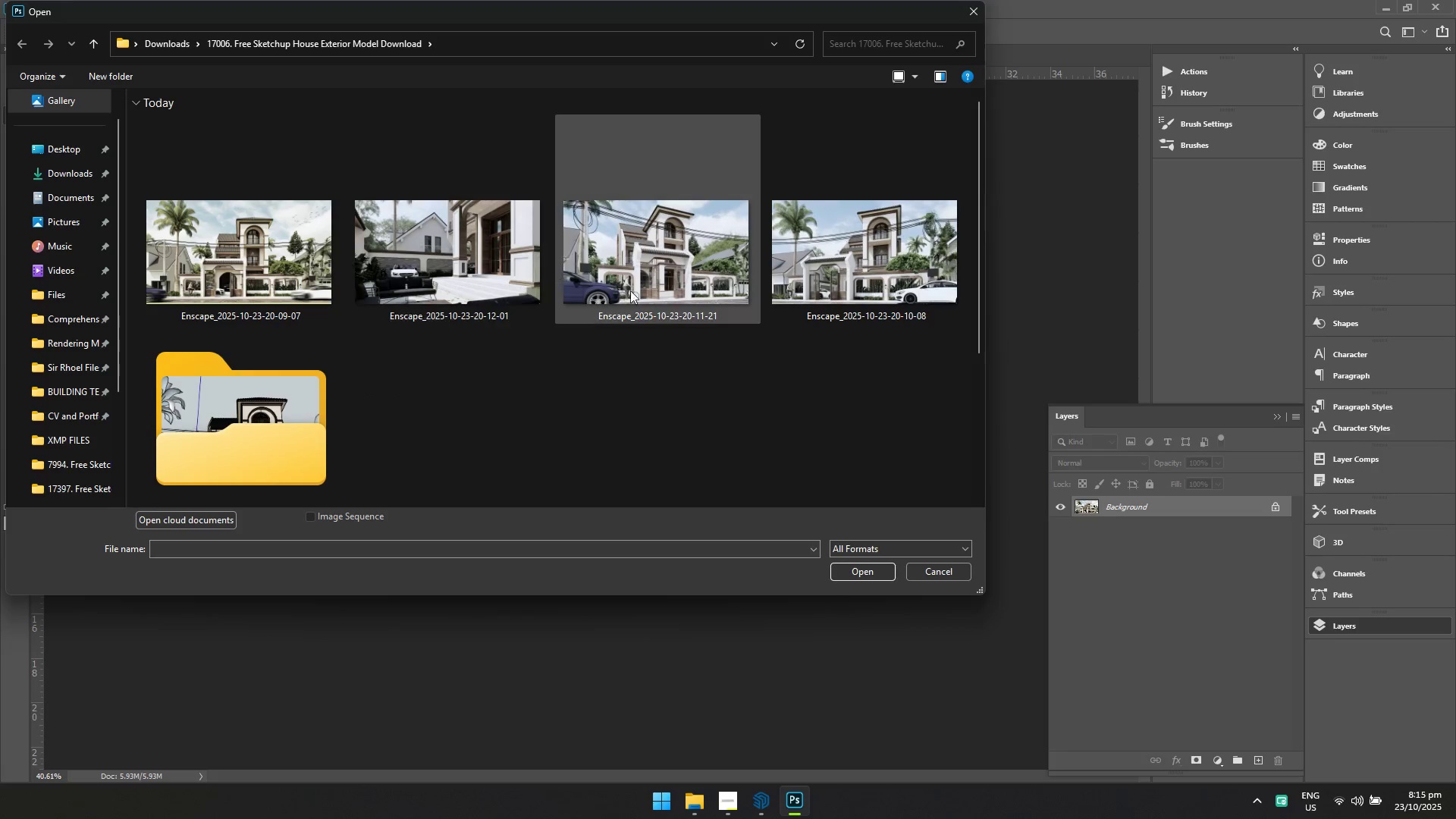 
left_click([652, 271])
 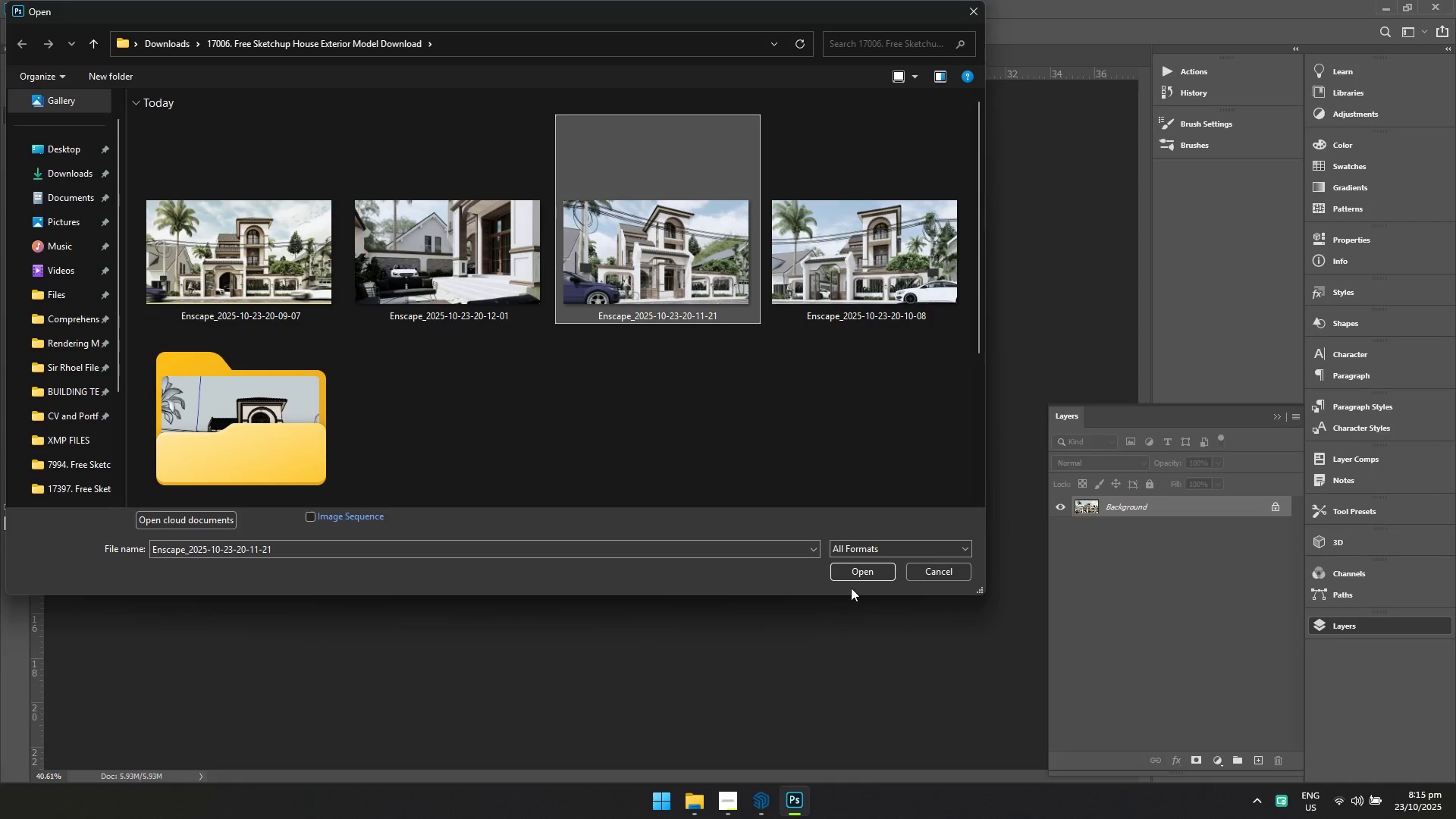 
left_click([855, 579])
 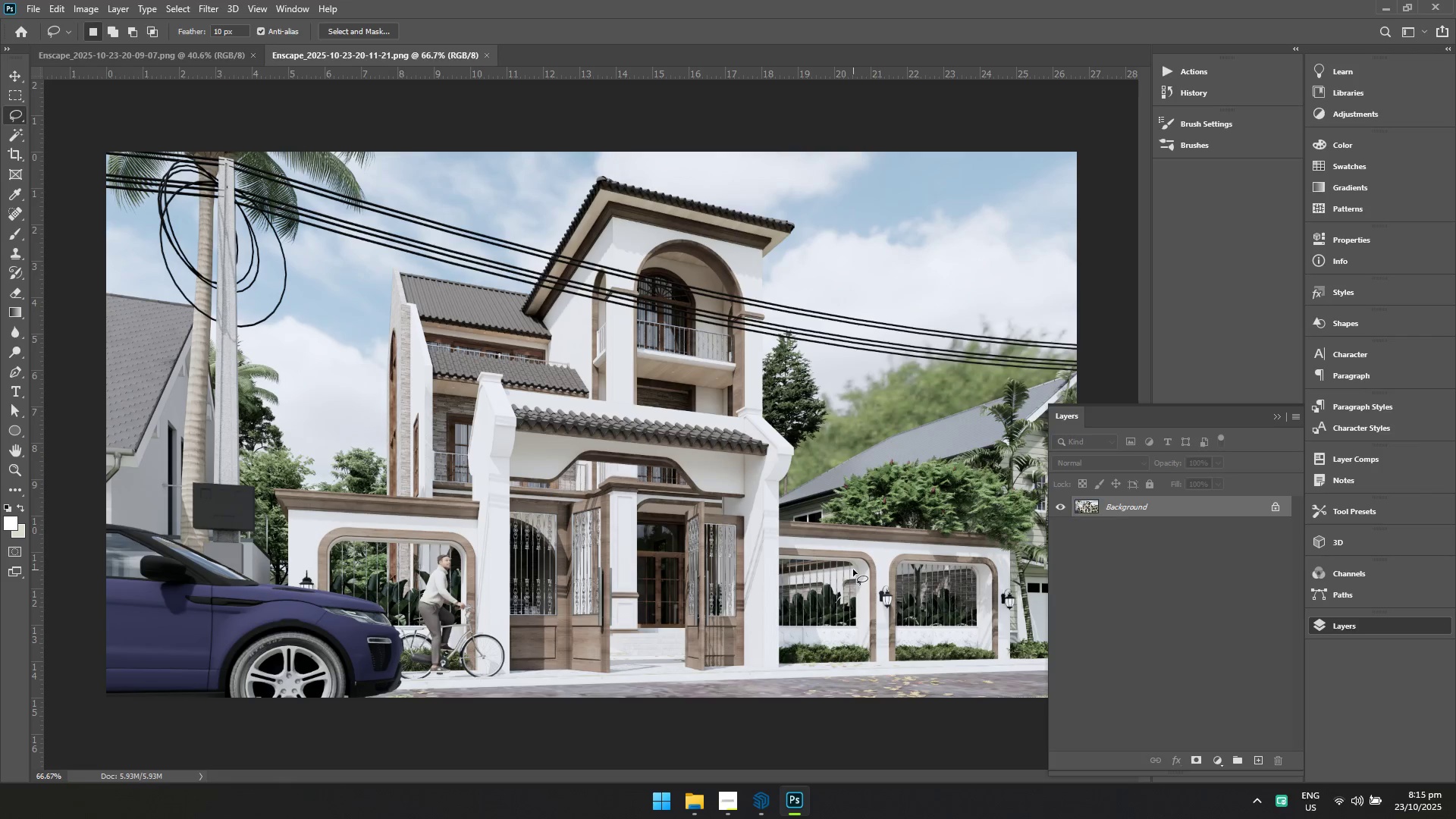 
key(Alt+Tab)
 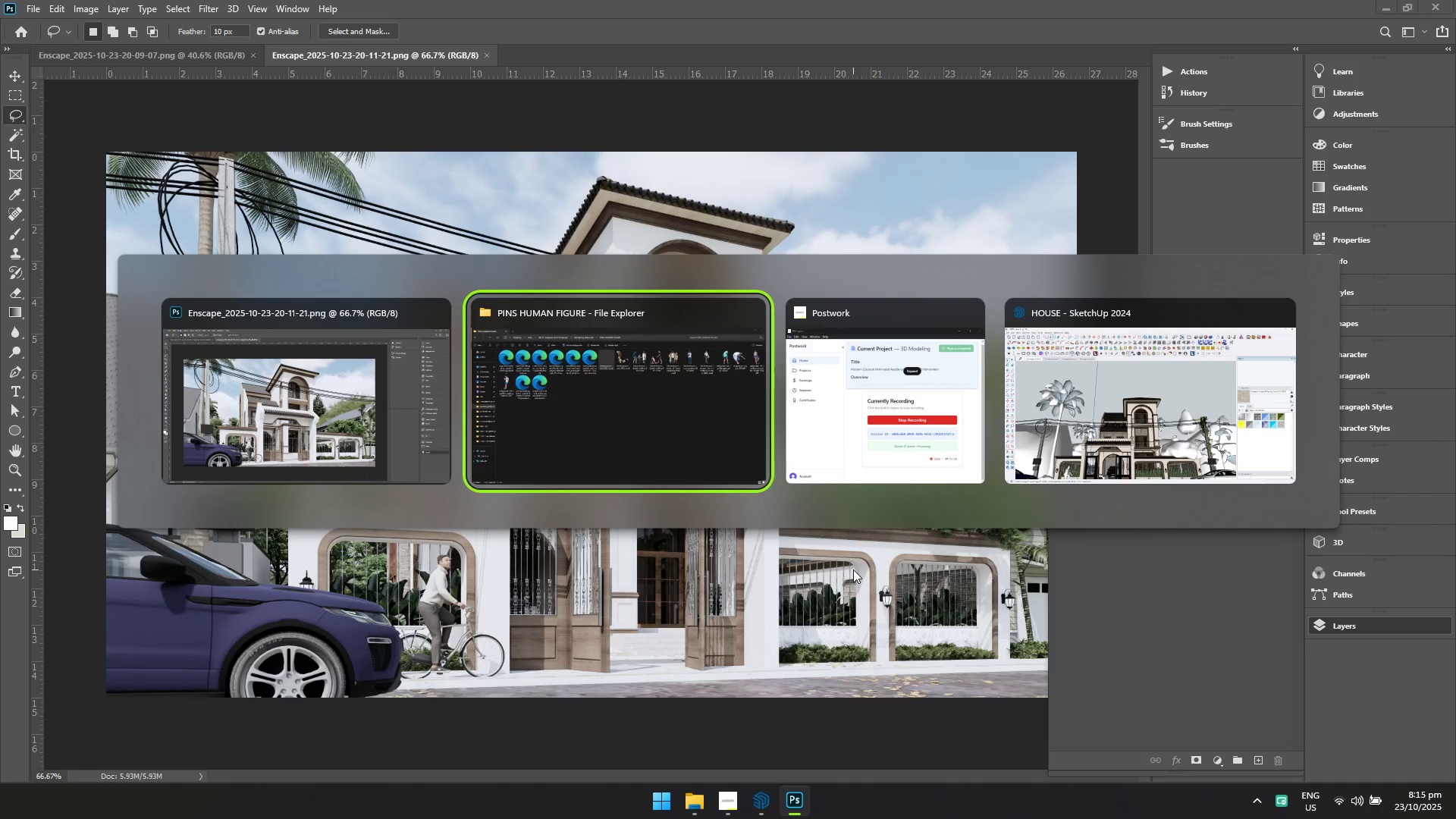 
key(Alt+Tab)